 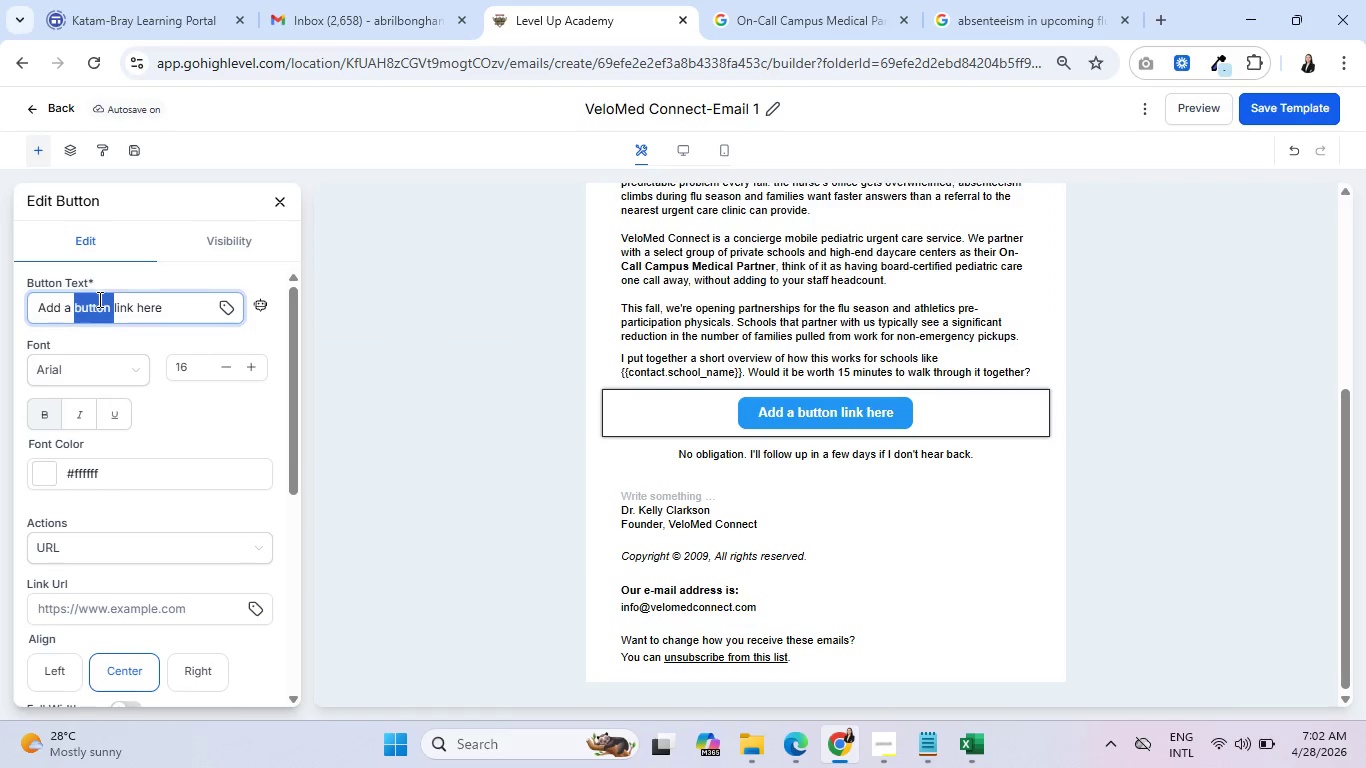 
triple_click([98, 299])
 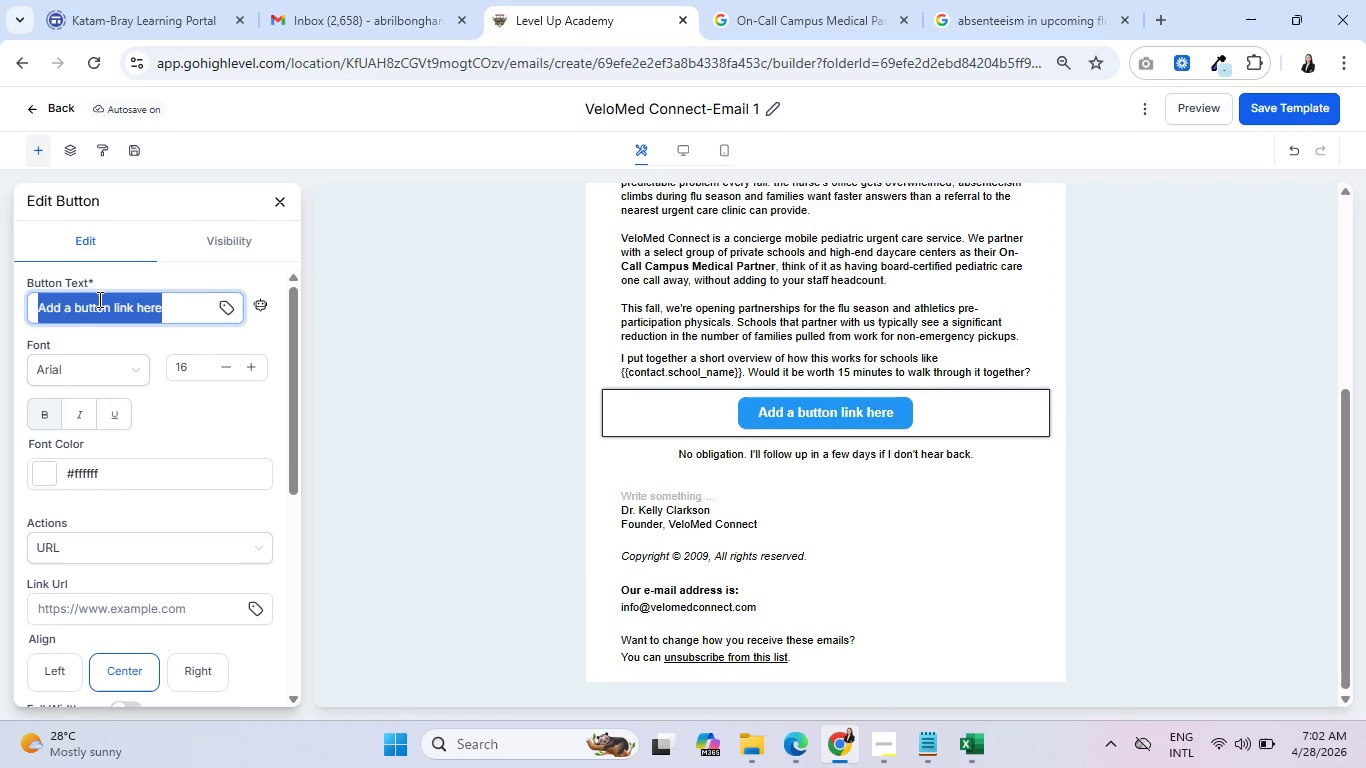 
type(View Partnership Overview)
 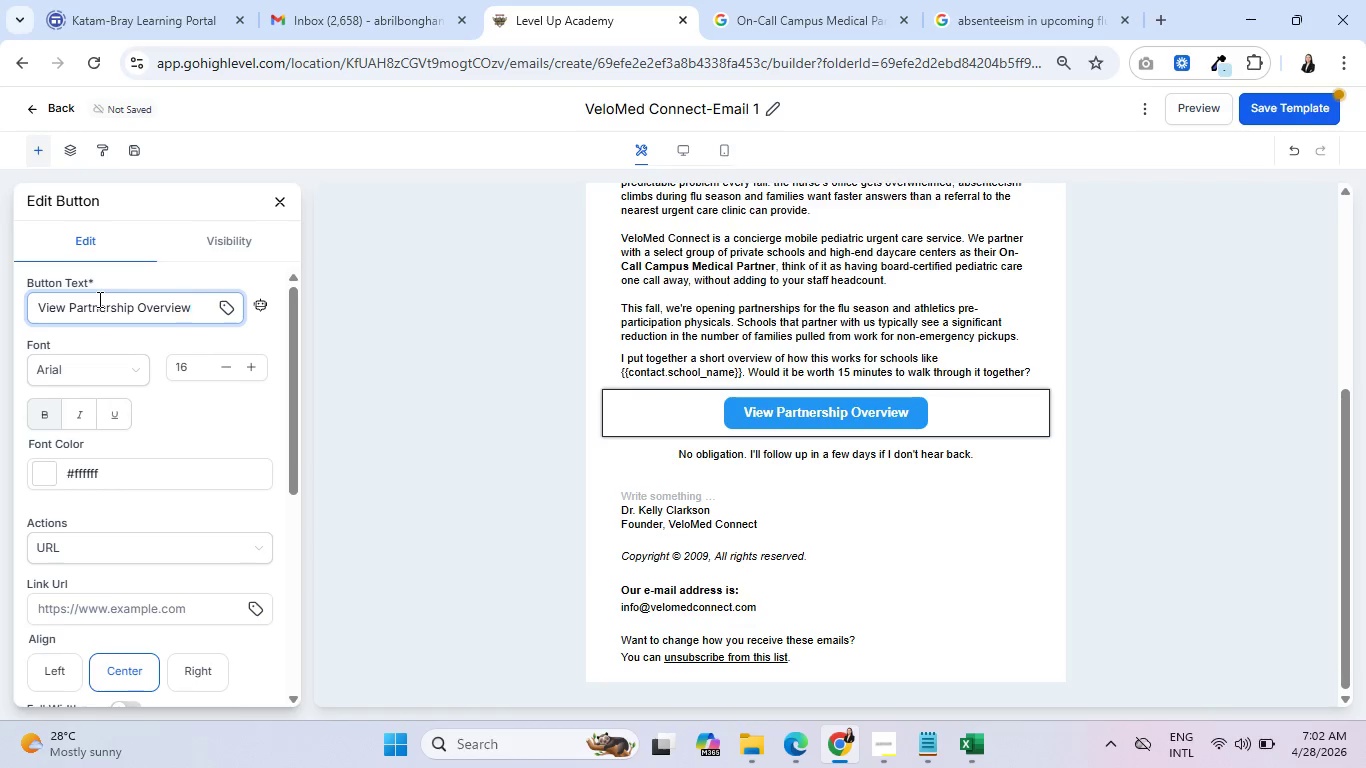 
type( Deck)
 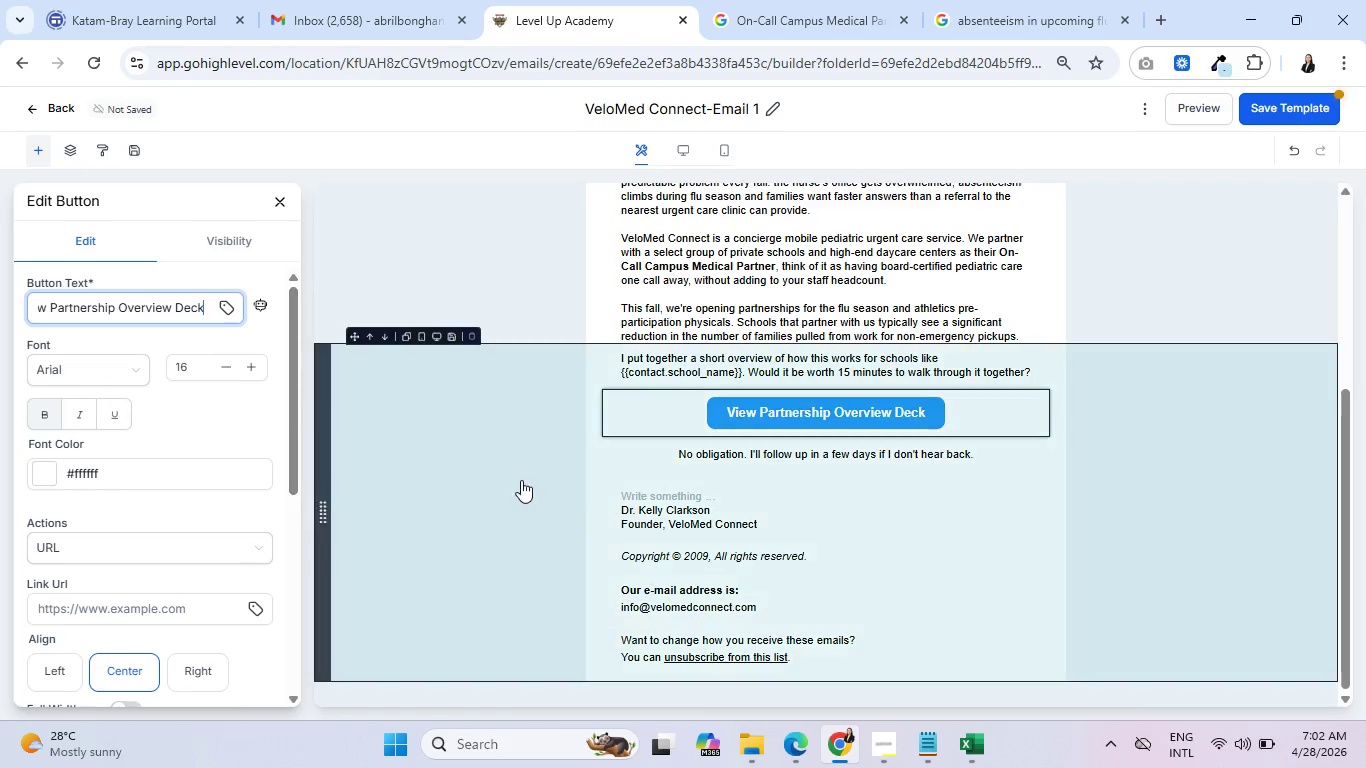 
left_click([921, 570])
 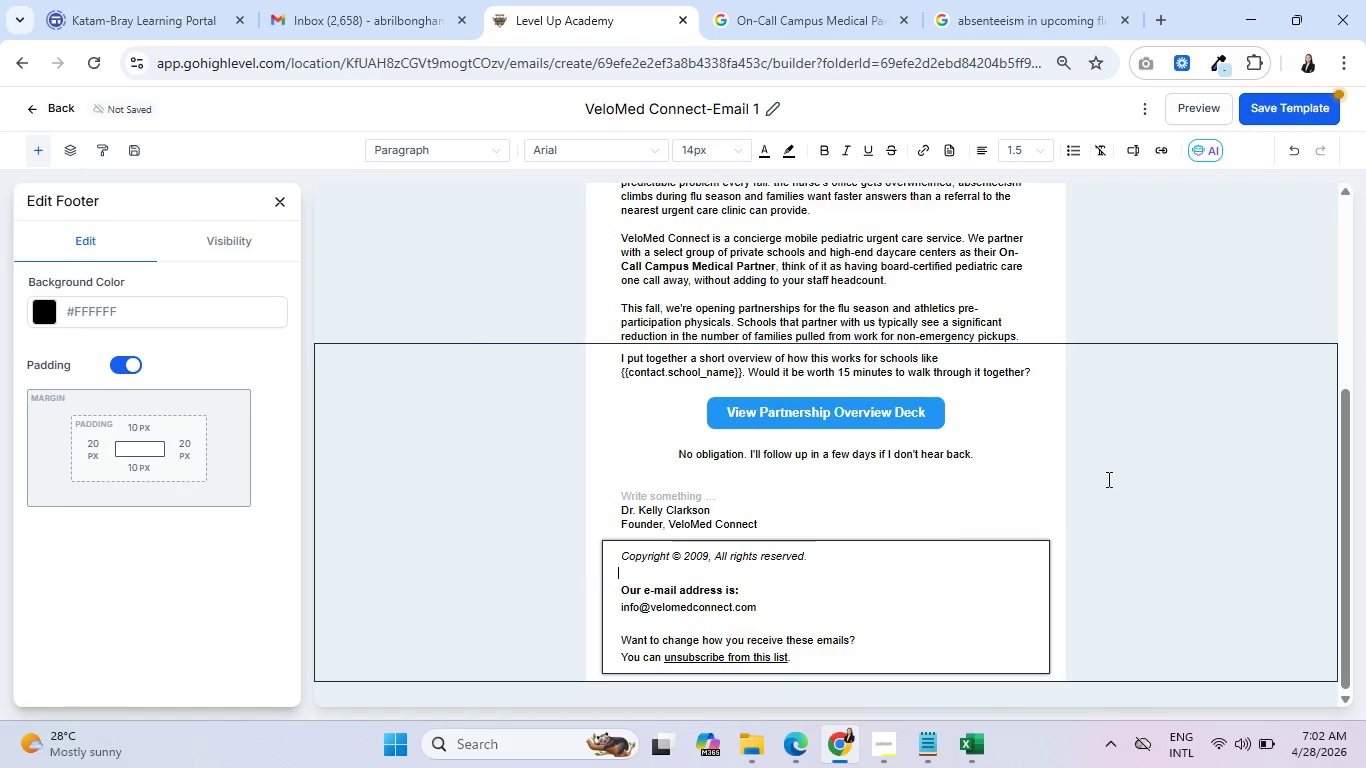 
scroll: coordinate [1140, 440], scroll_direction: up, amount: 7.0
 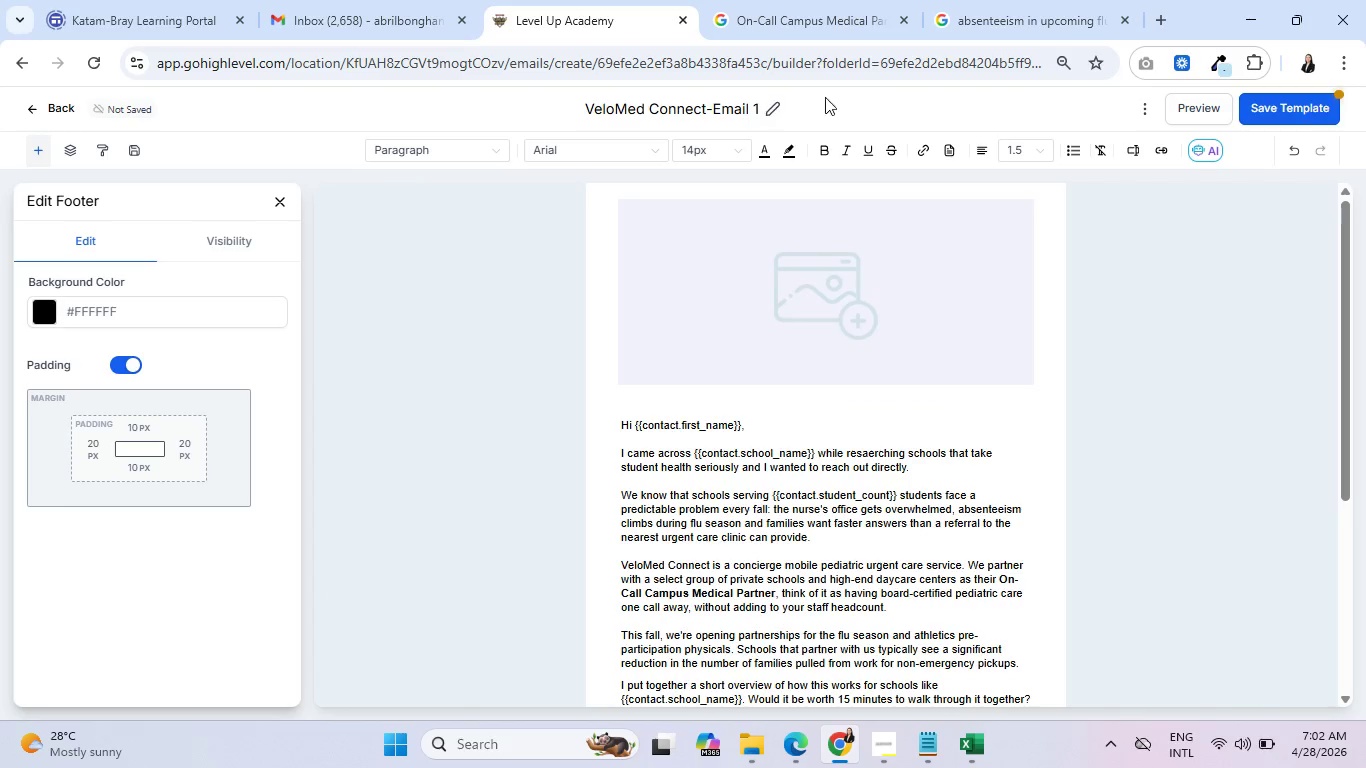 
left_click([1278, 104])
 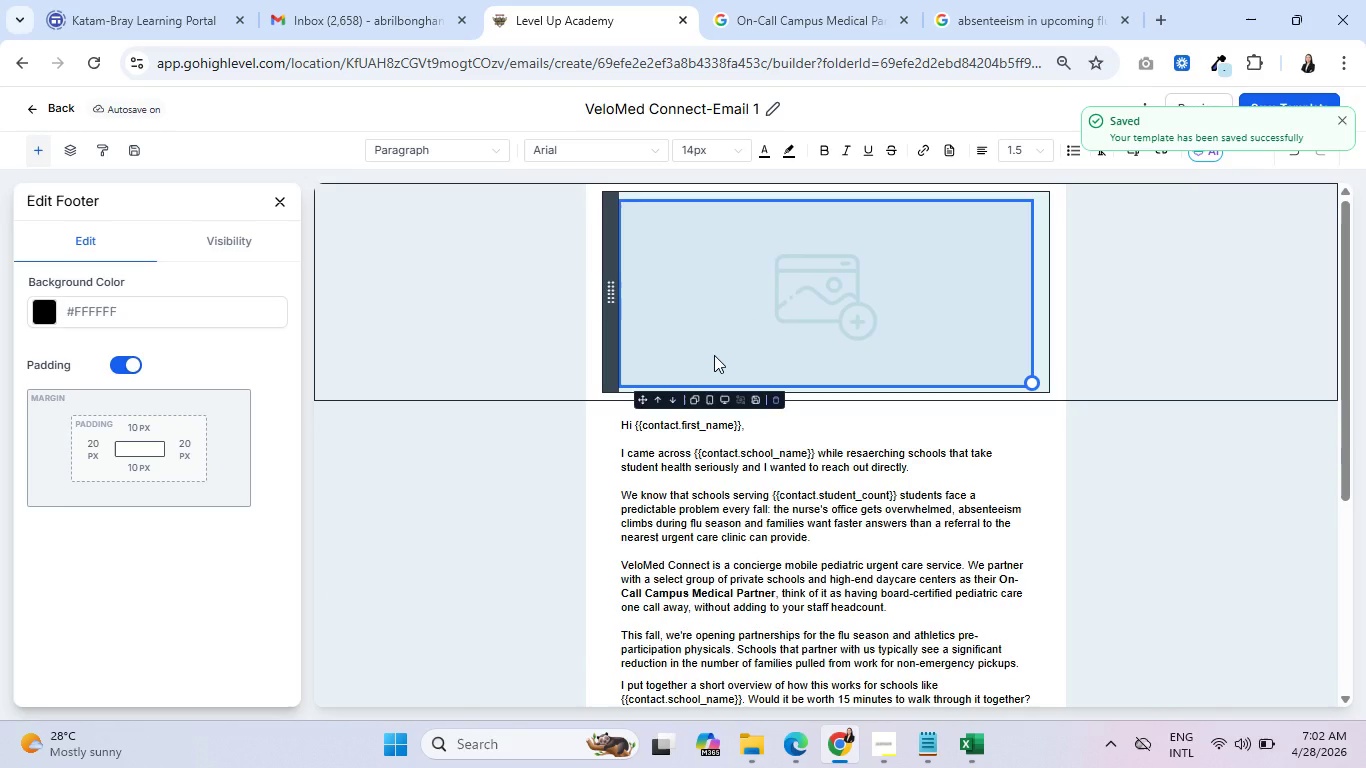 
wait(11.47)
 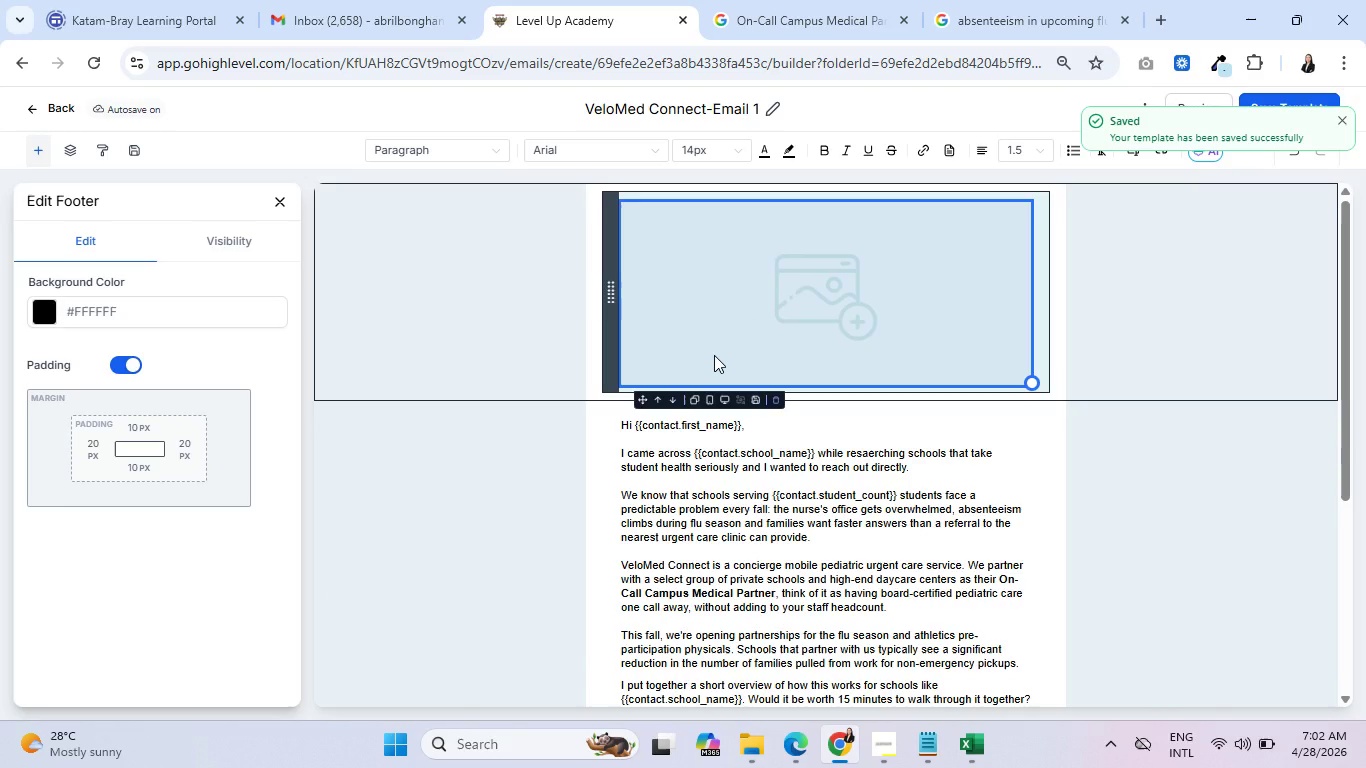 
left_click([1162, 25])
 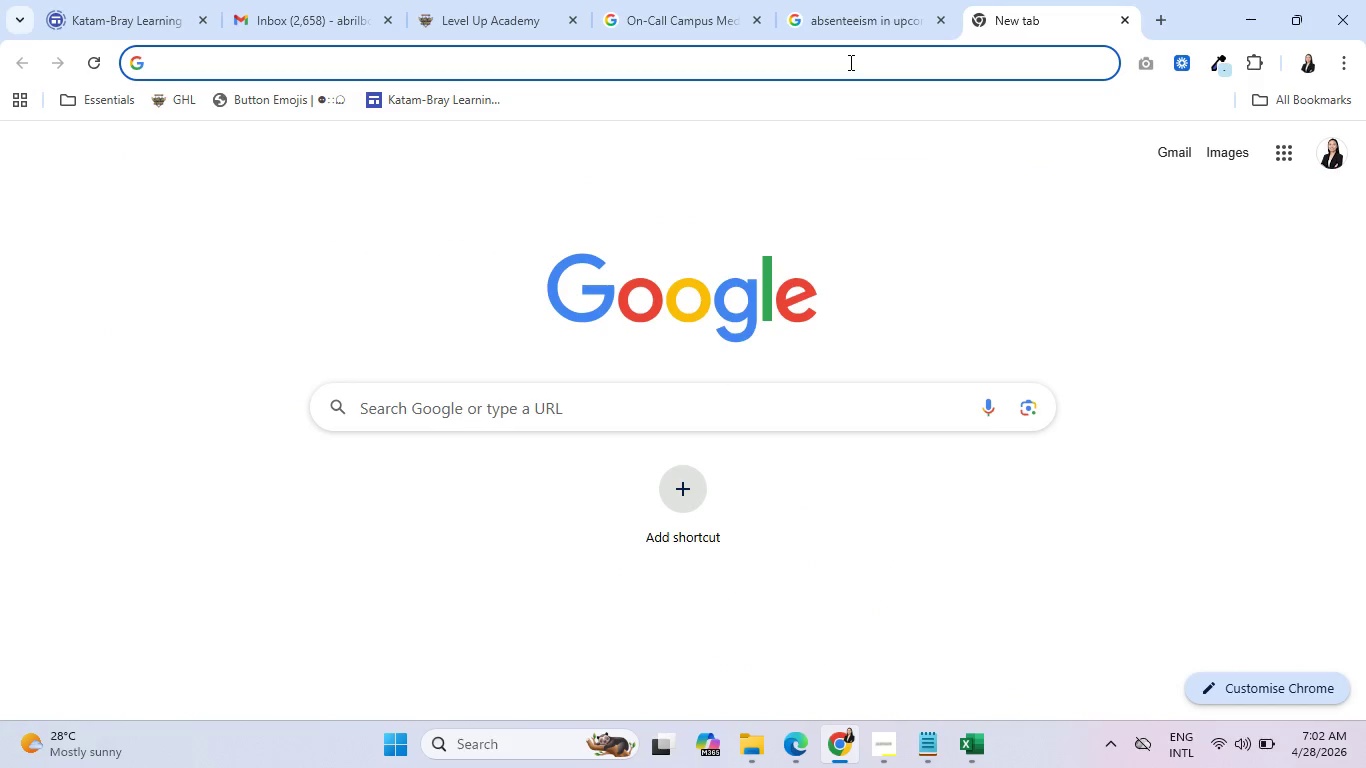 
left_click([848, 62])
 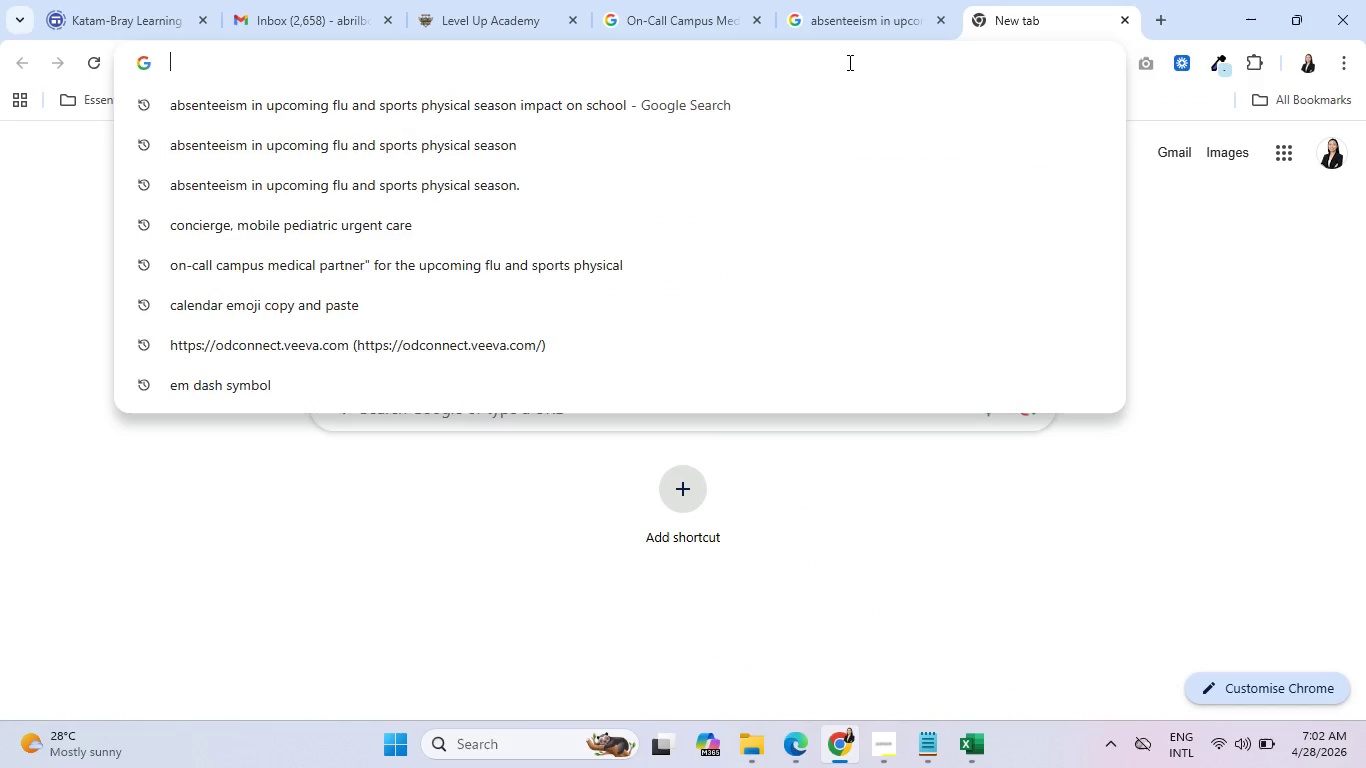 
type(can)
 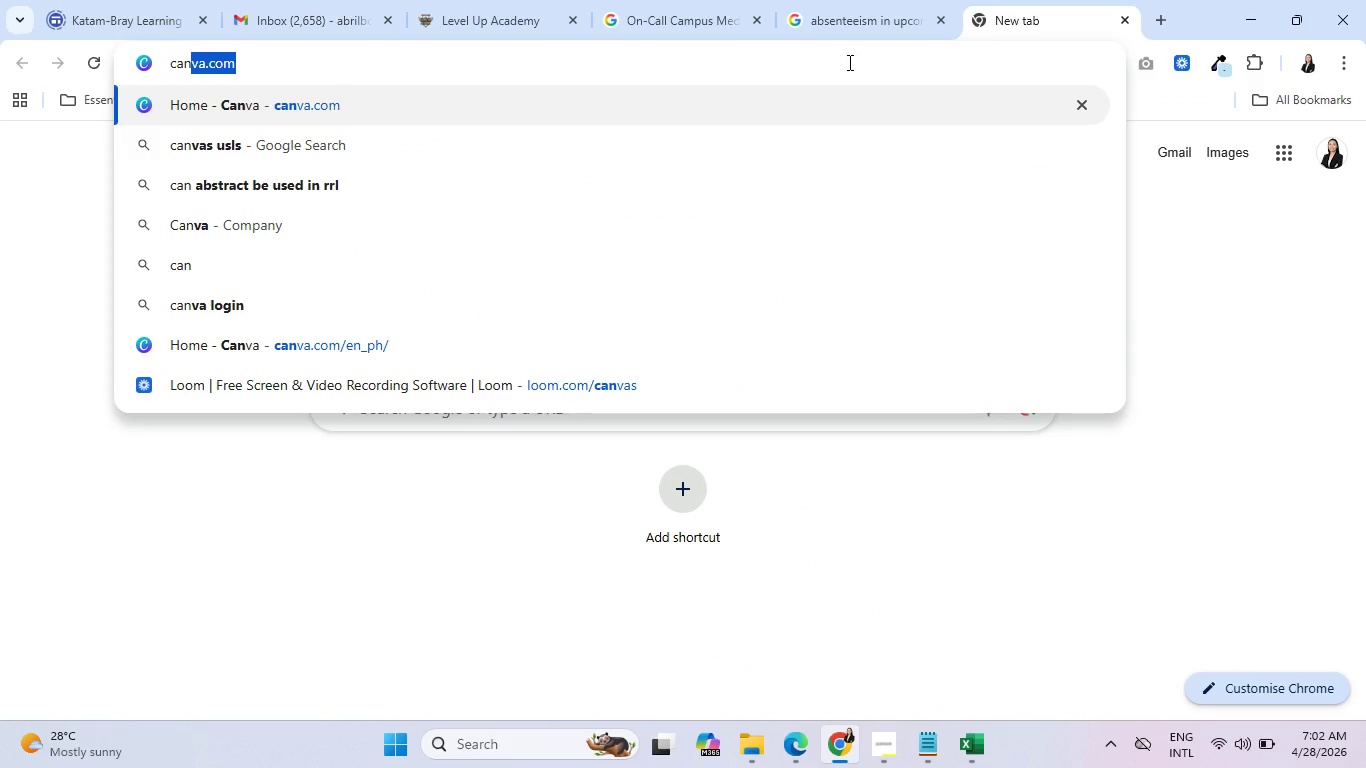 
key(Enter)
 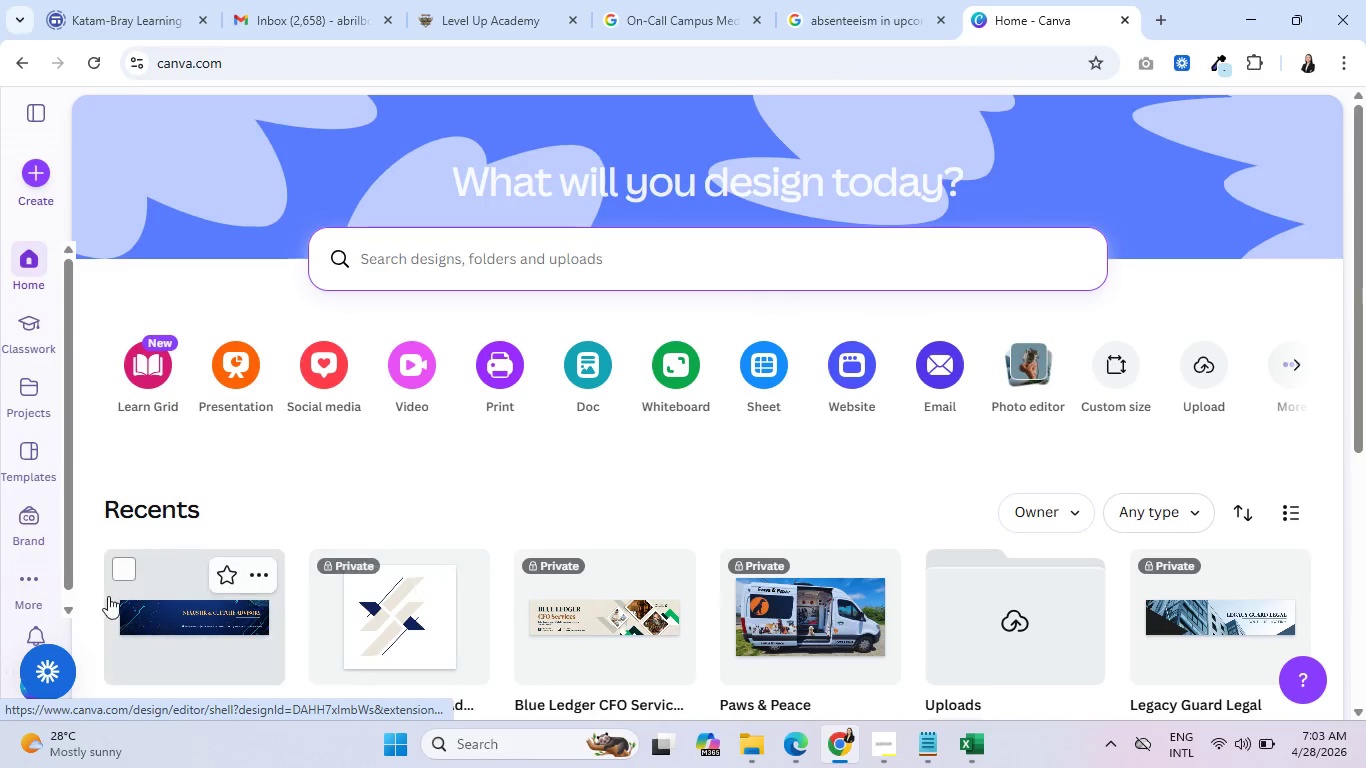 
wait(17.5)
 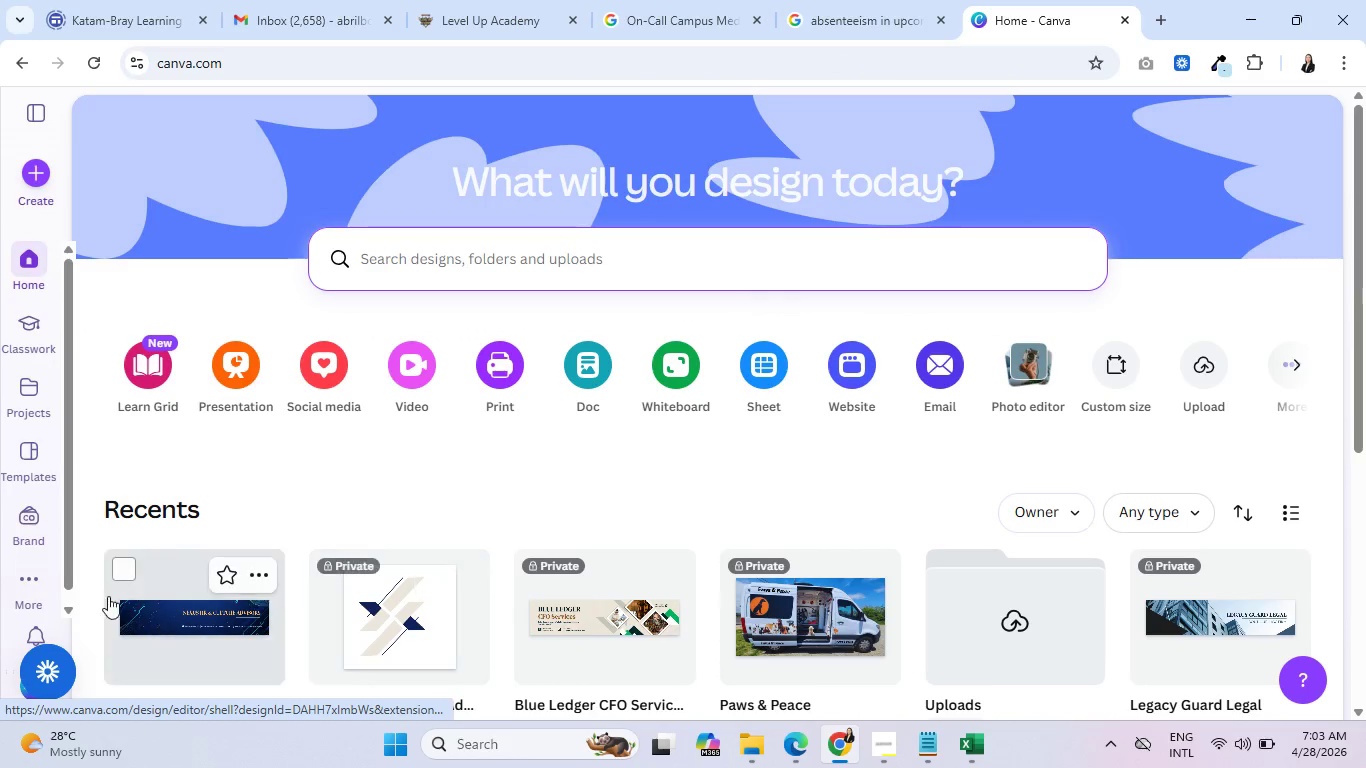 
left_click([39, 175])
 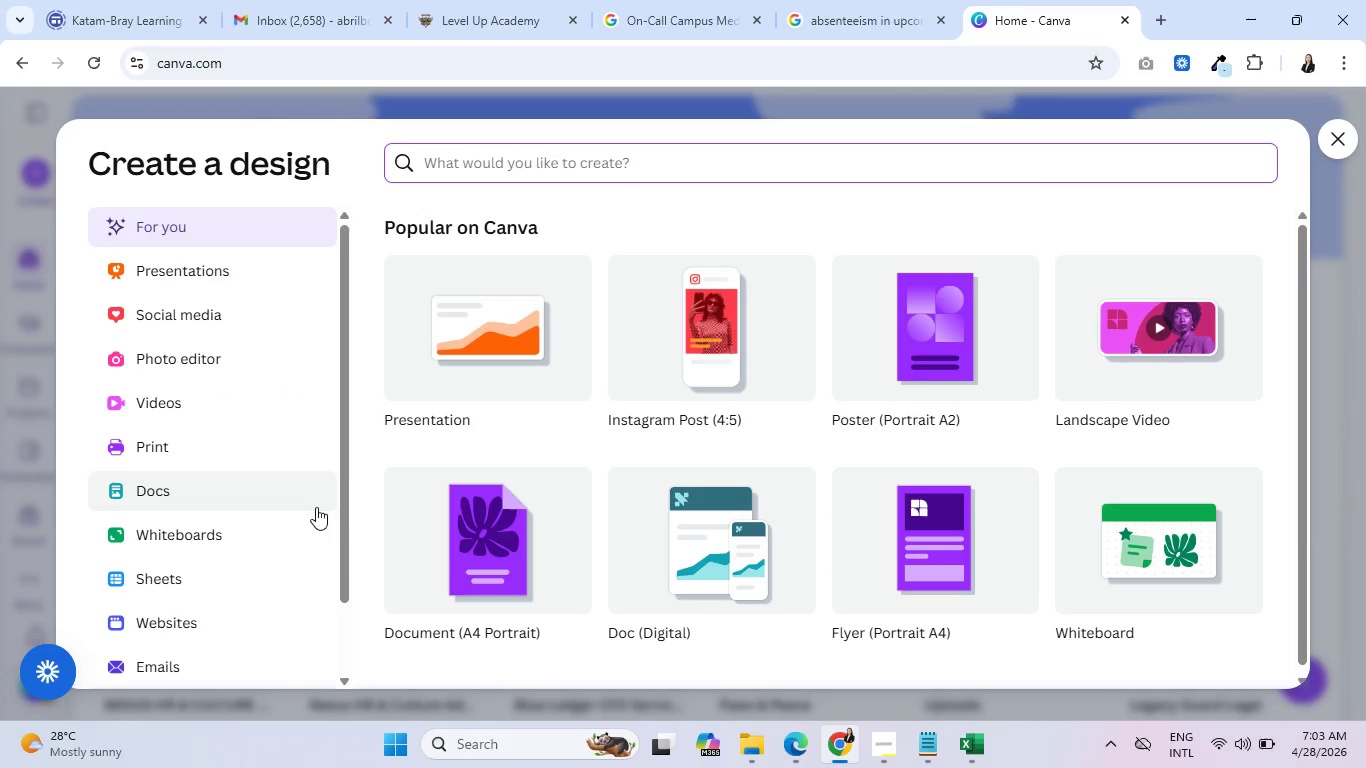 
wait(5.16)
 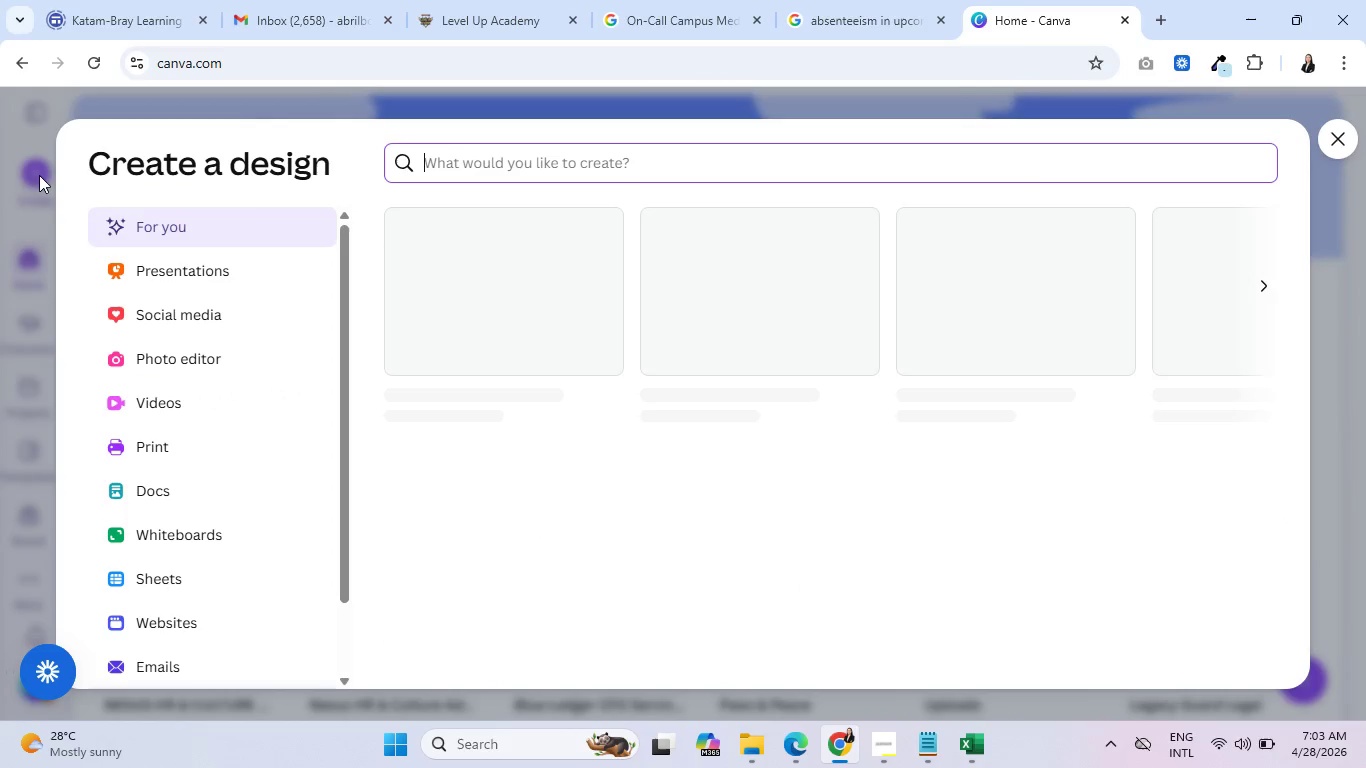 
scroll: coordinate [193, 405], scroll_direction: down, amount: 2.0
 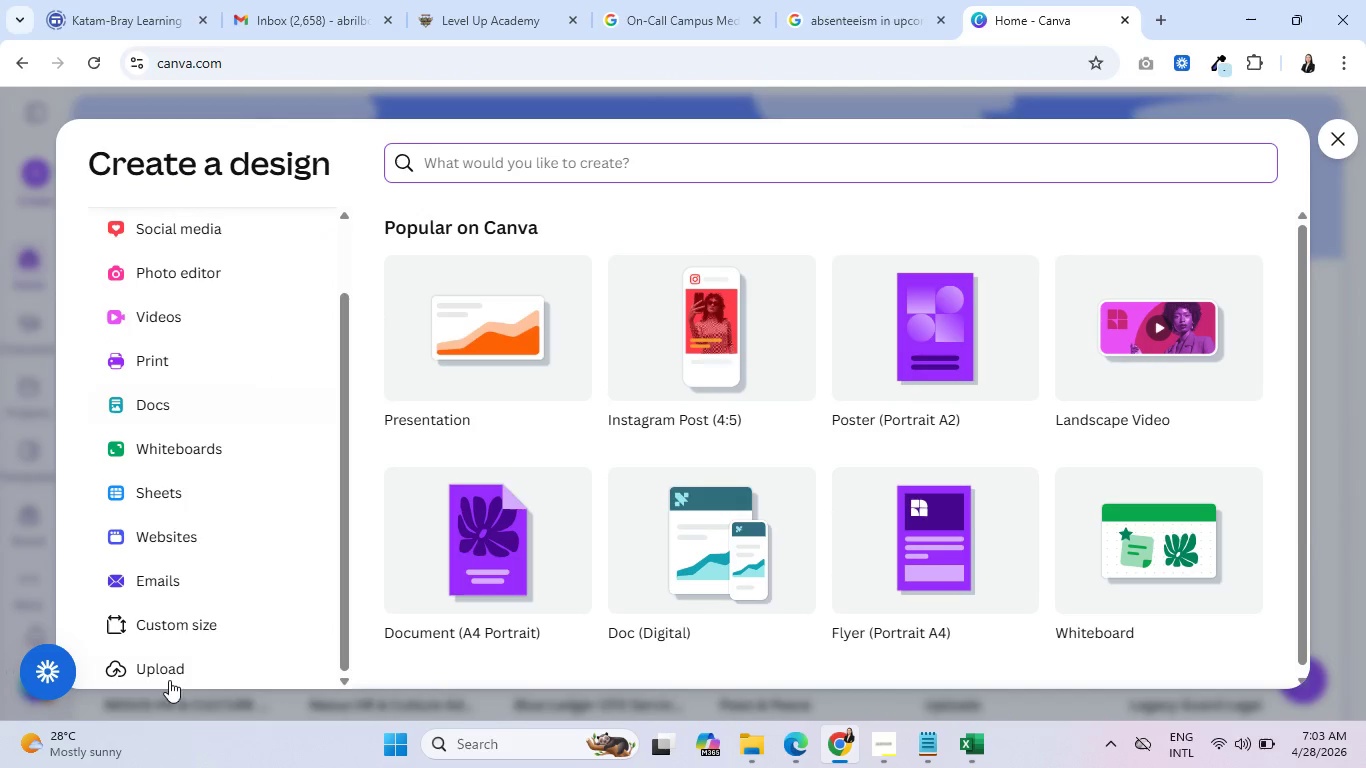 
left_click([189, 611])
 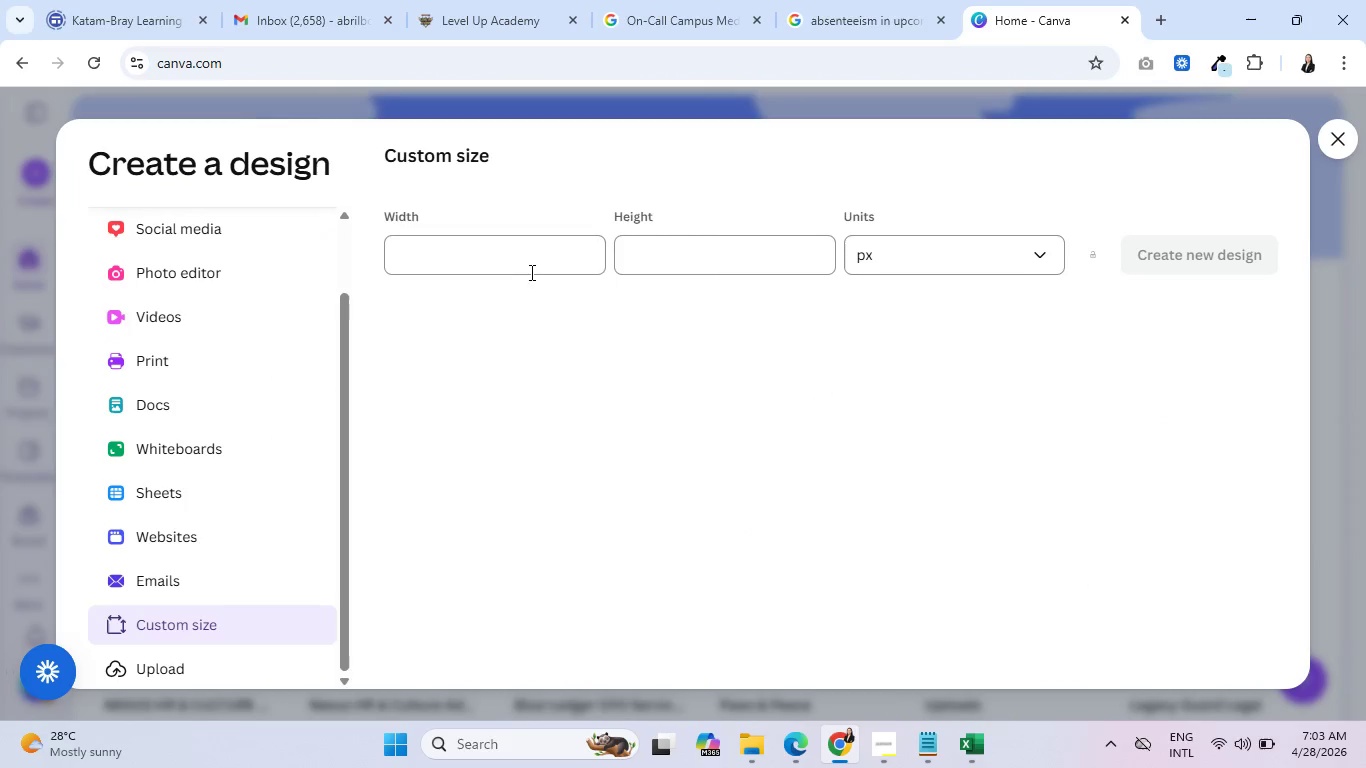 
left_click([525, 262])
 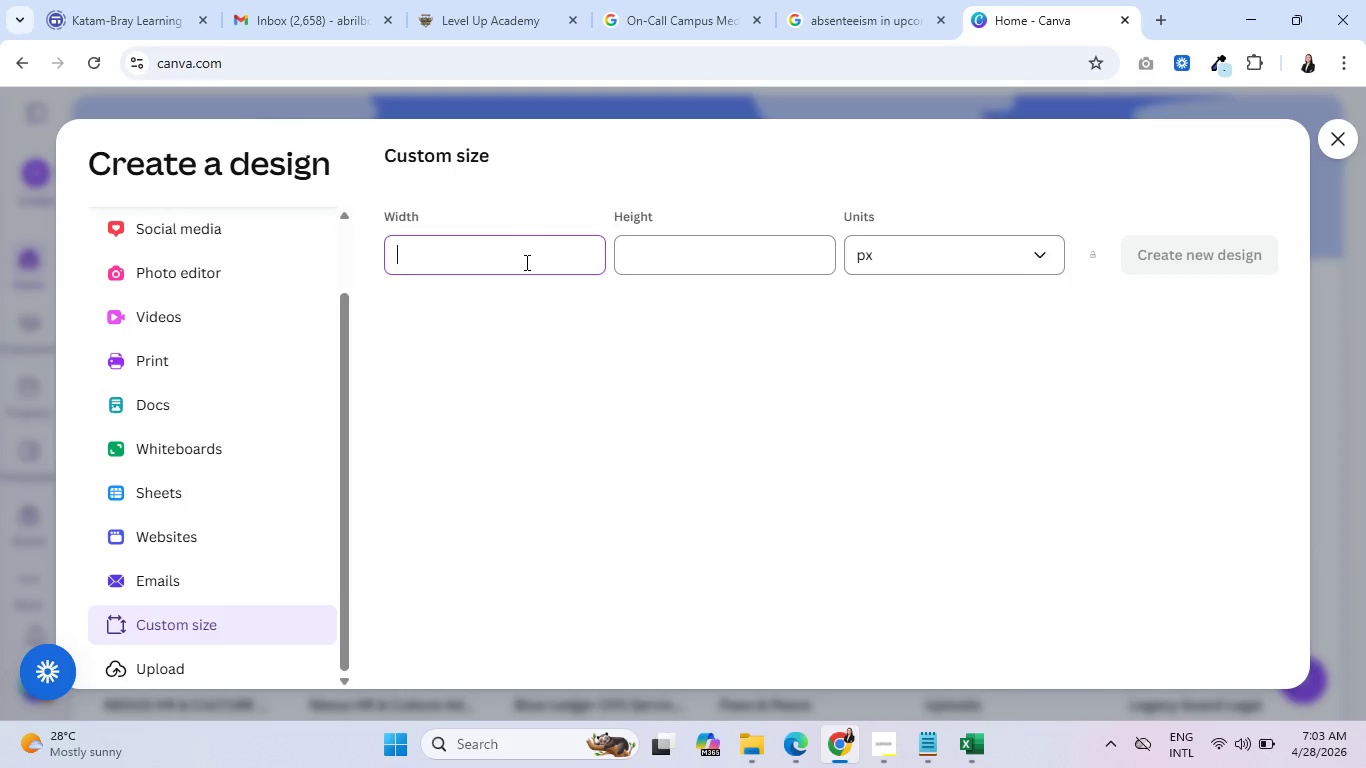 
type(19)
 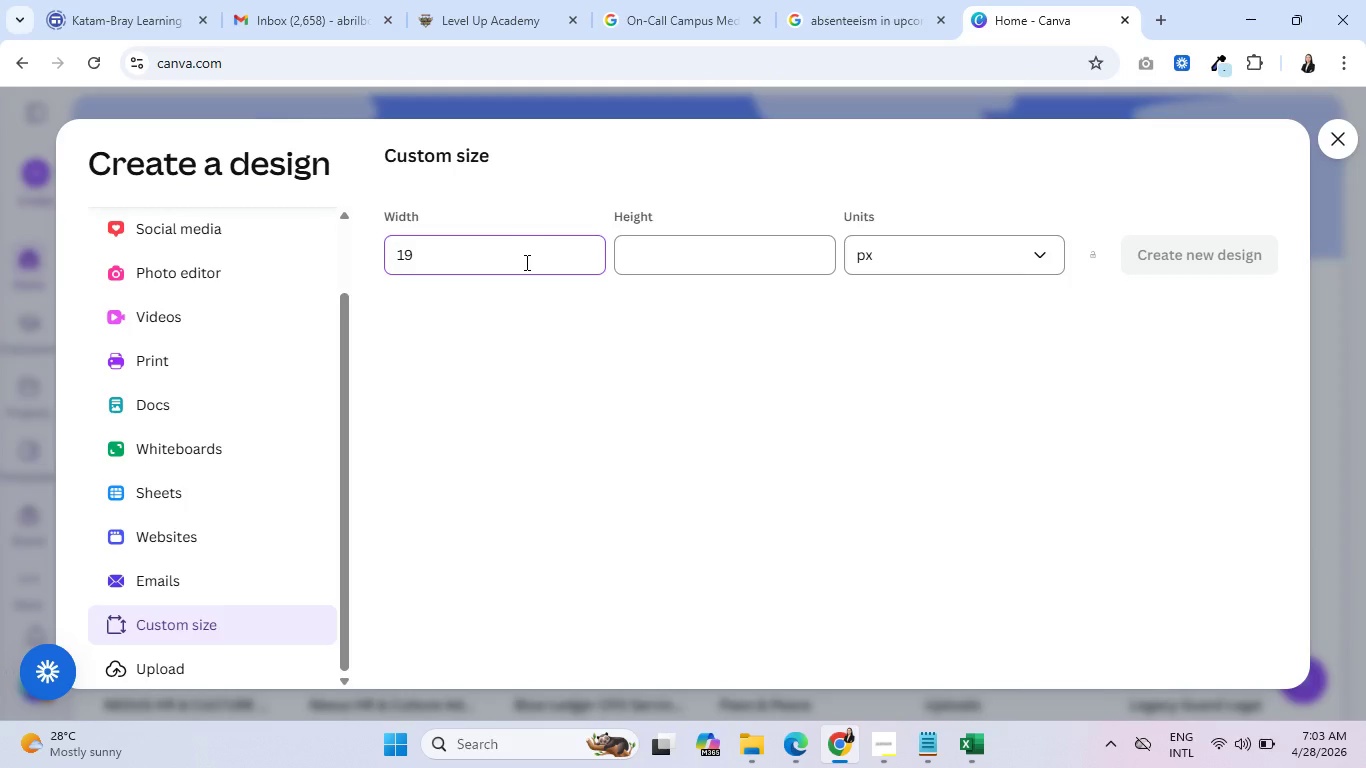 
type(20)
 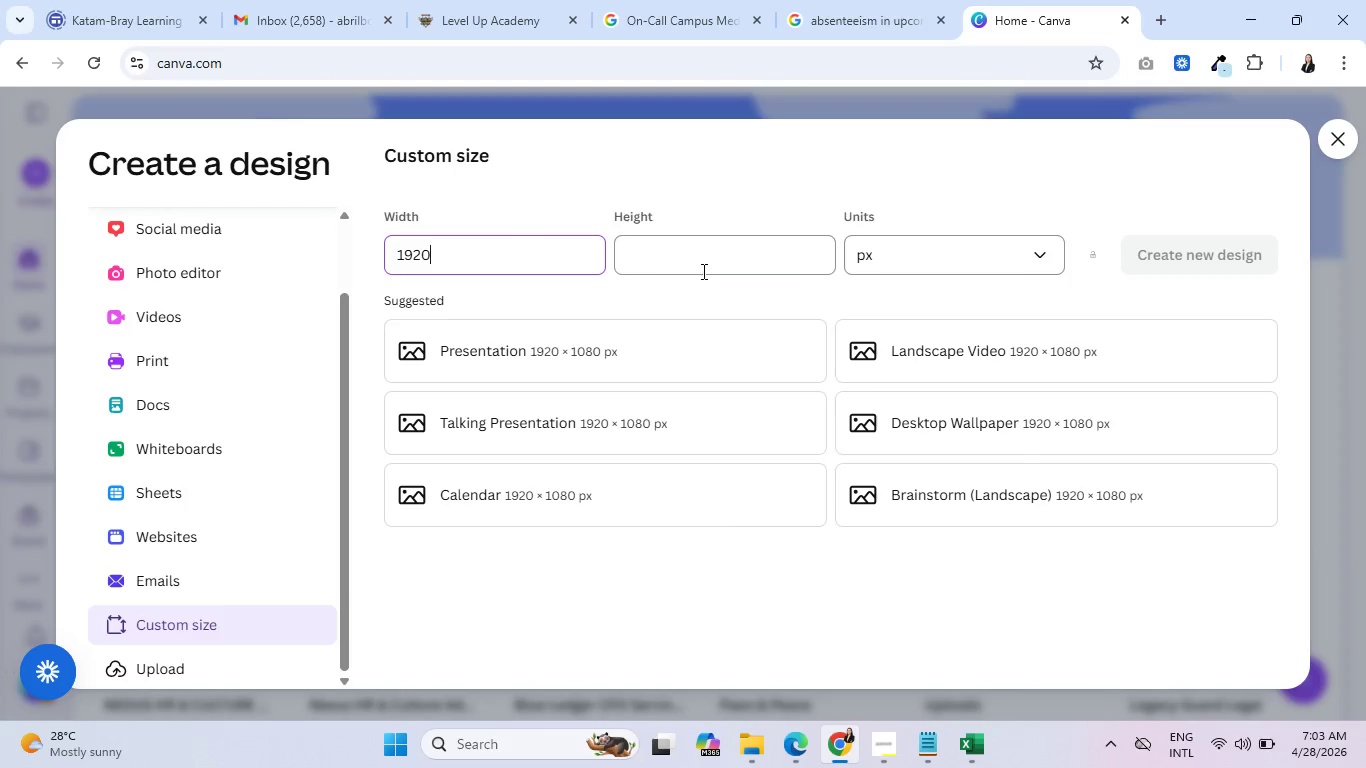 
left_click([729, 256])
 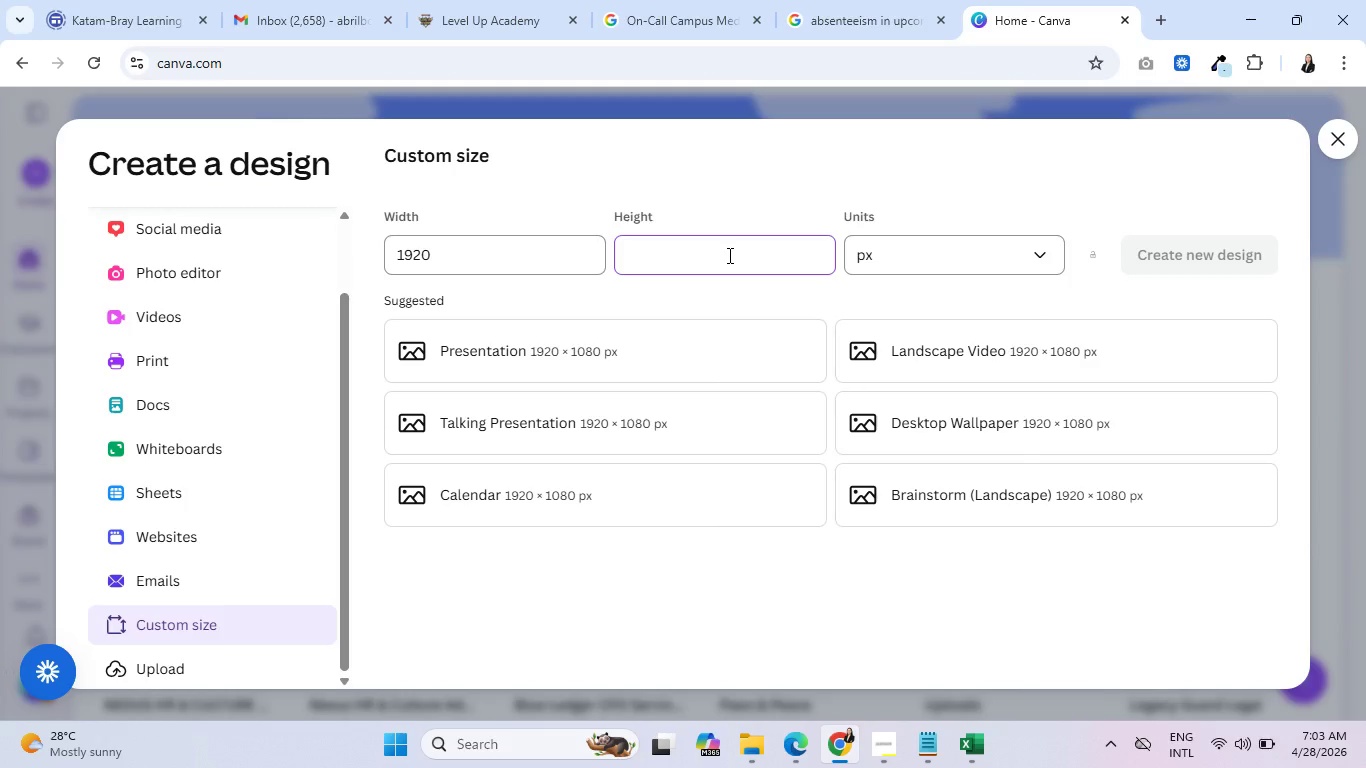 
type(480)
 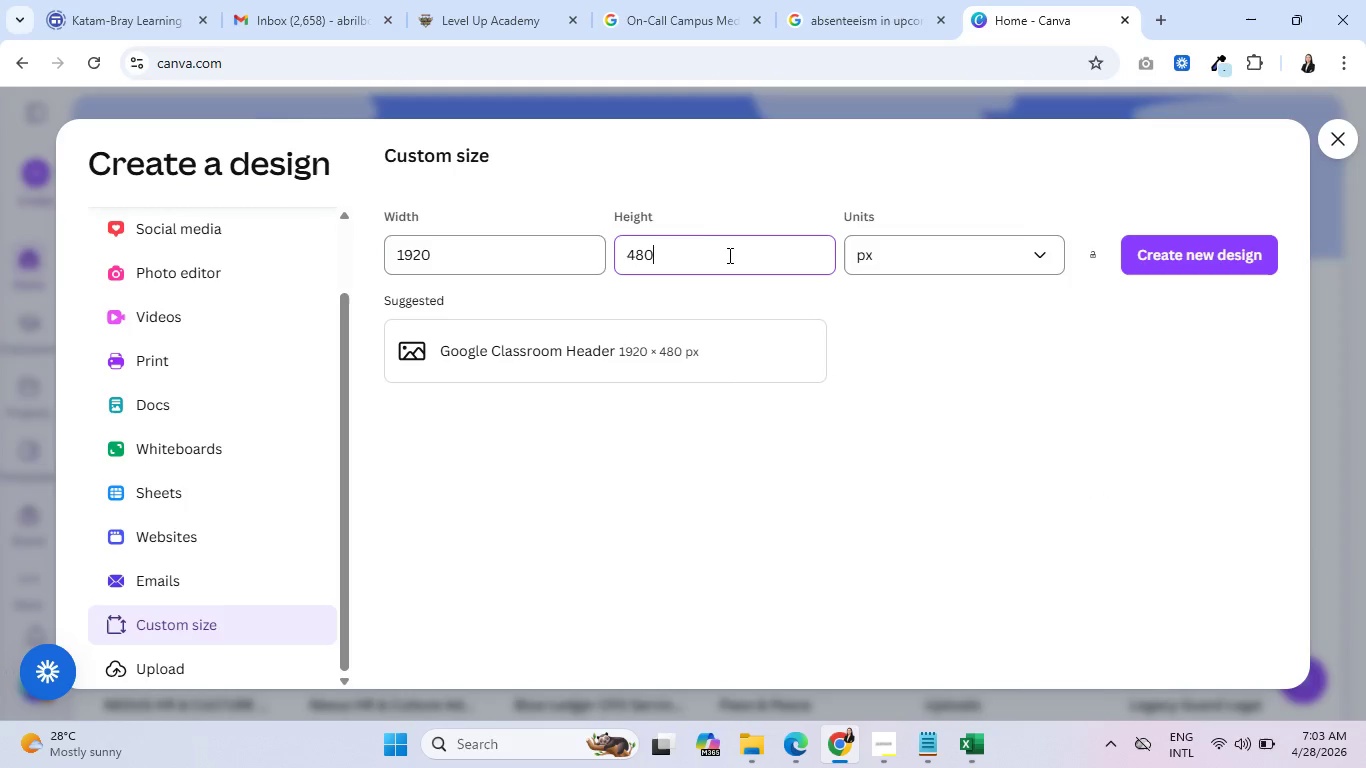 
left_click([1236, 251])
 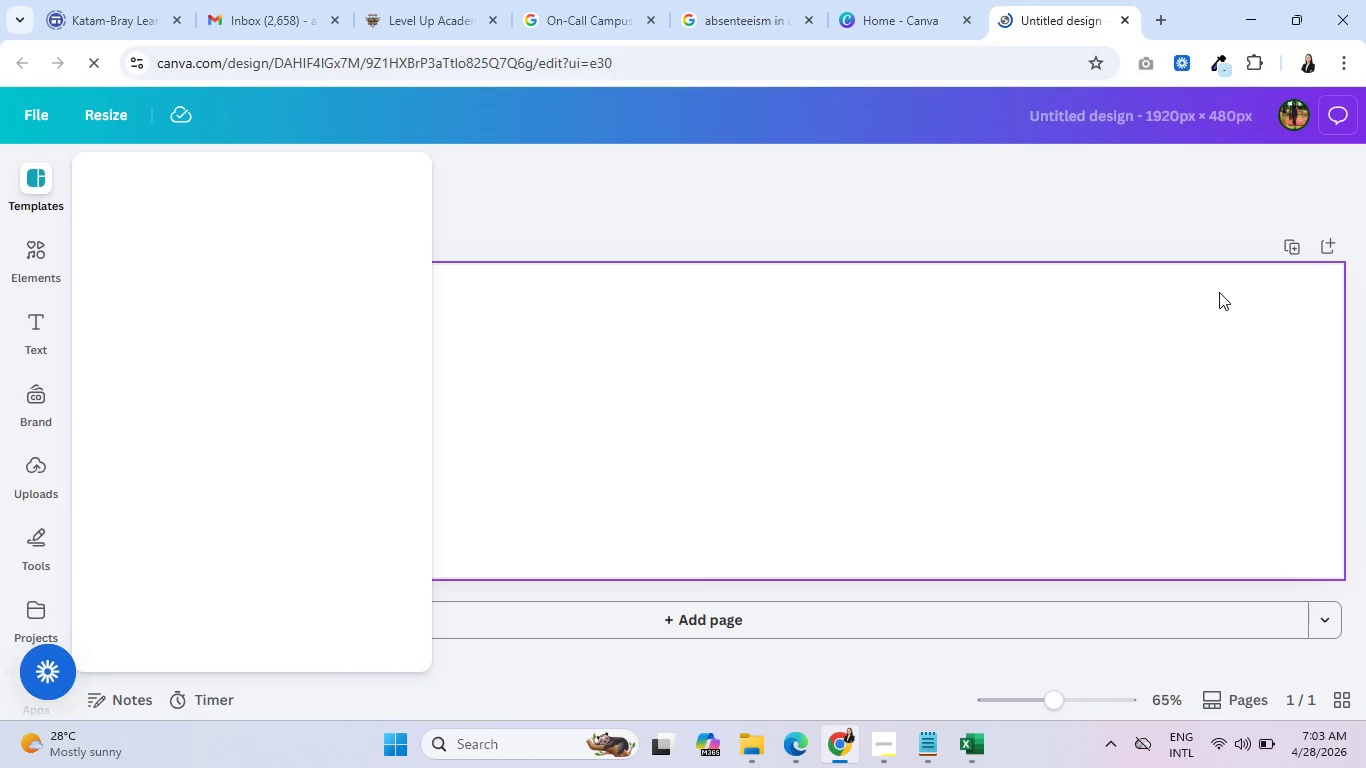 
wait(11.48)
 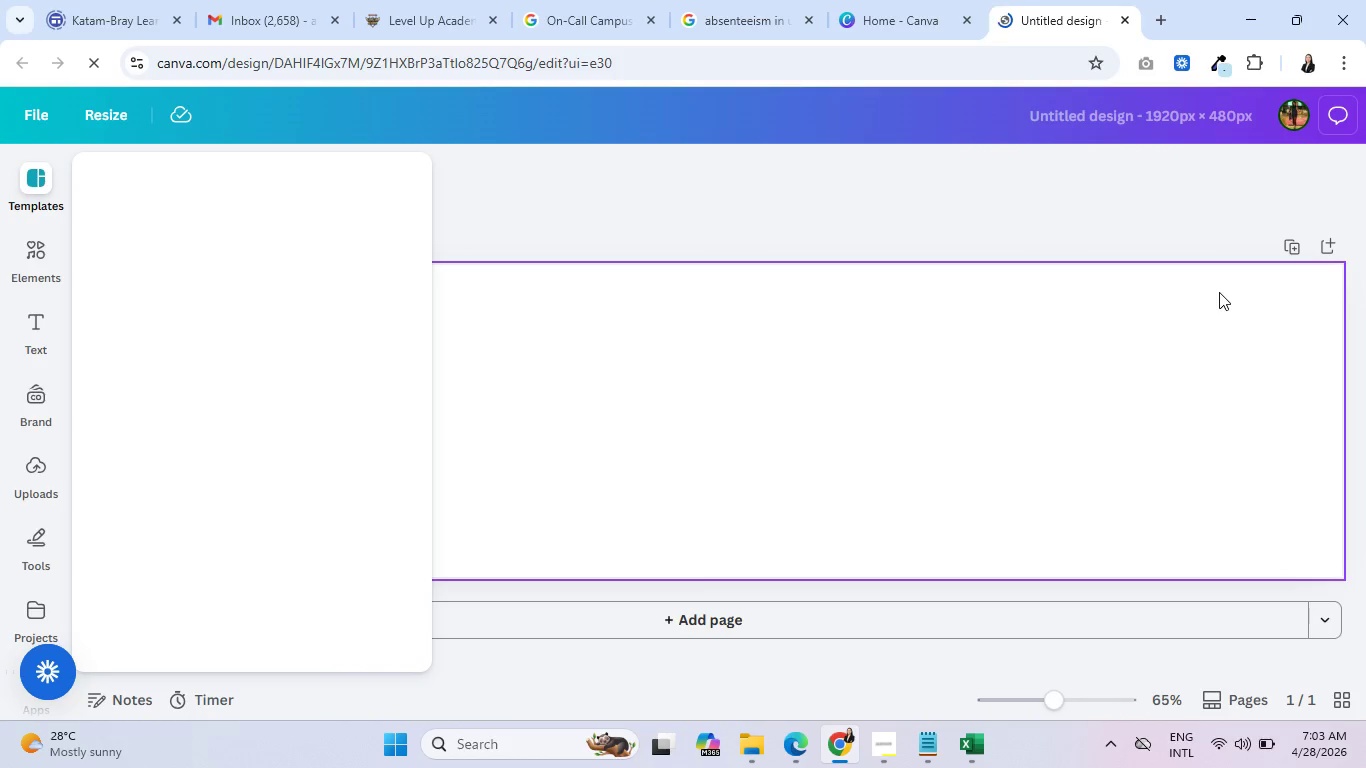 
type(med)
 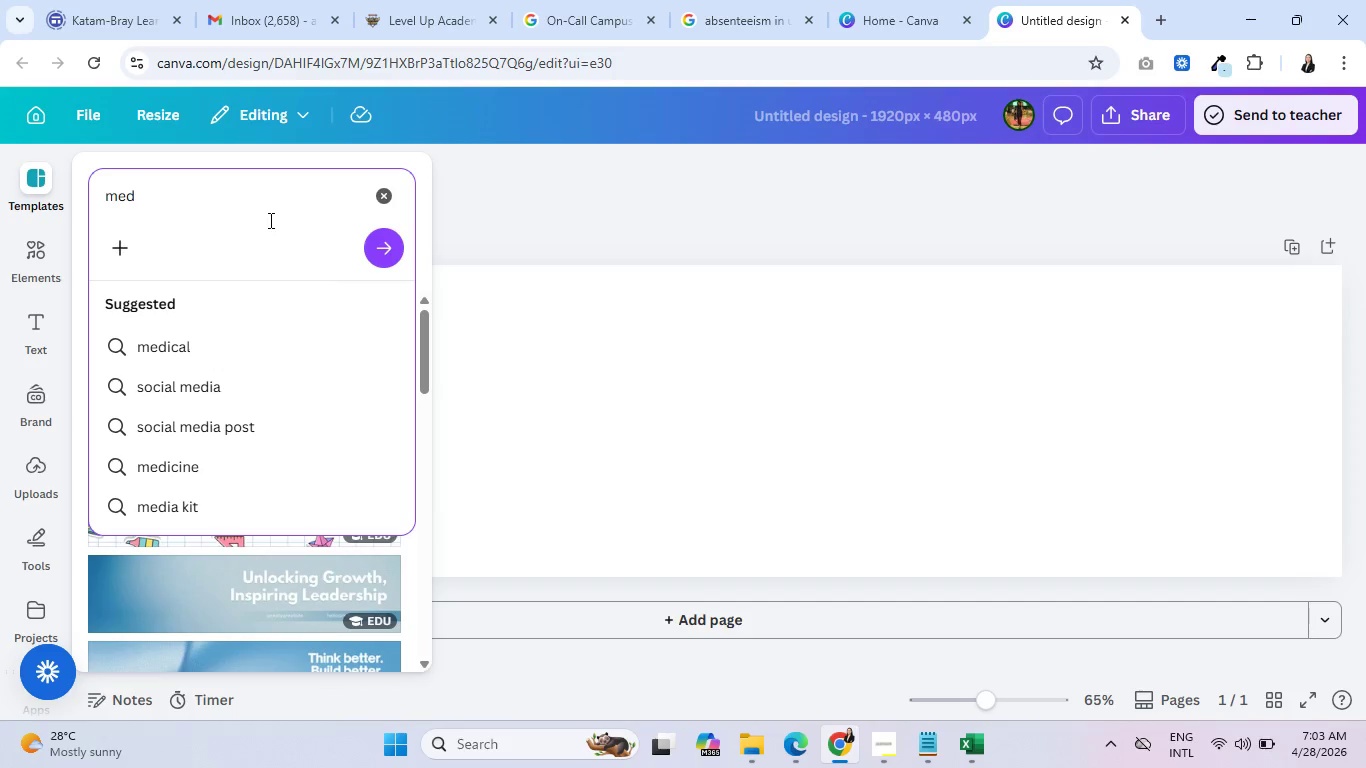 
left_click([893, 743])